 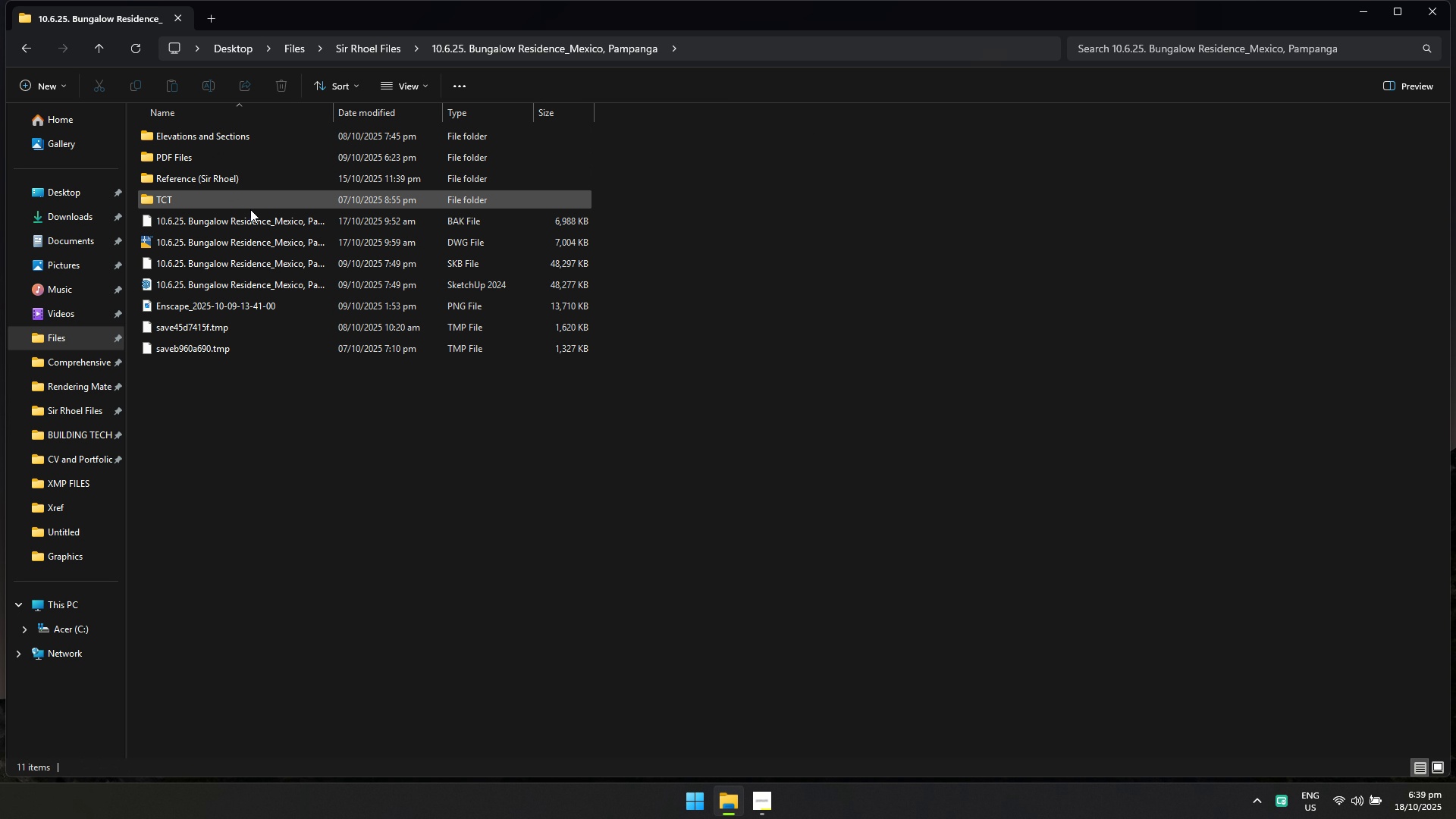 
left_click([249, 287])
 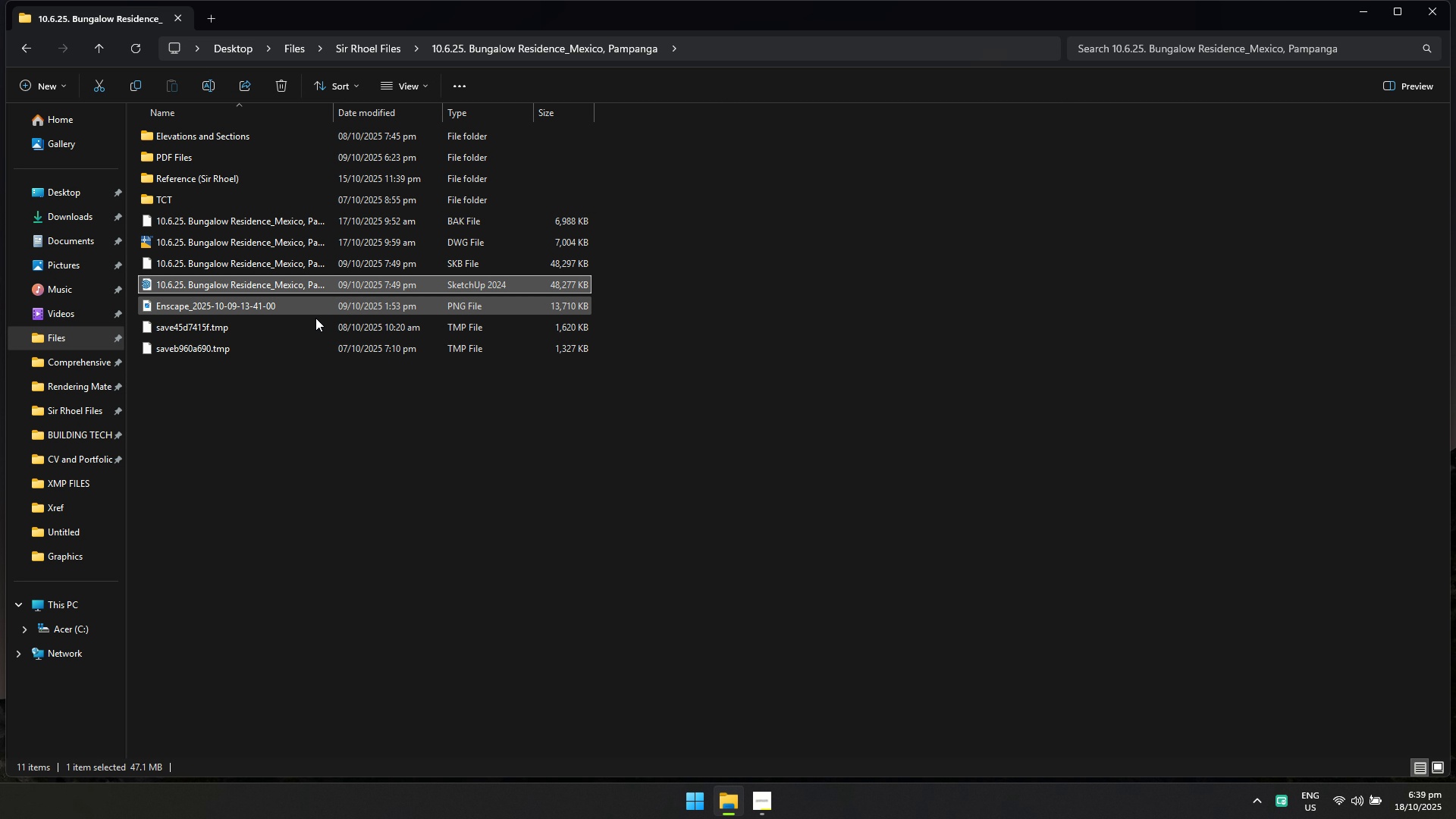 
key(Control+C)
 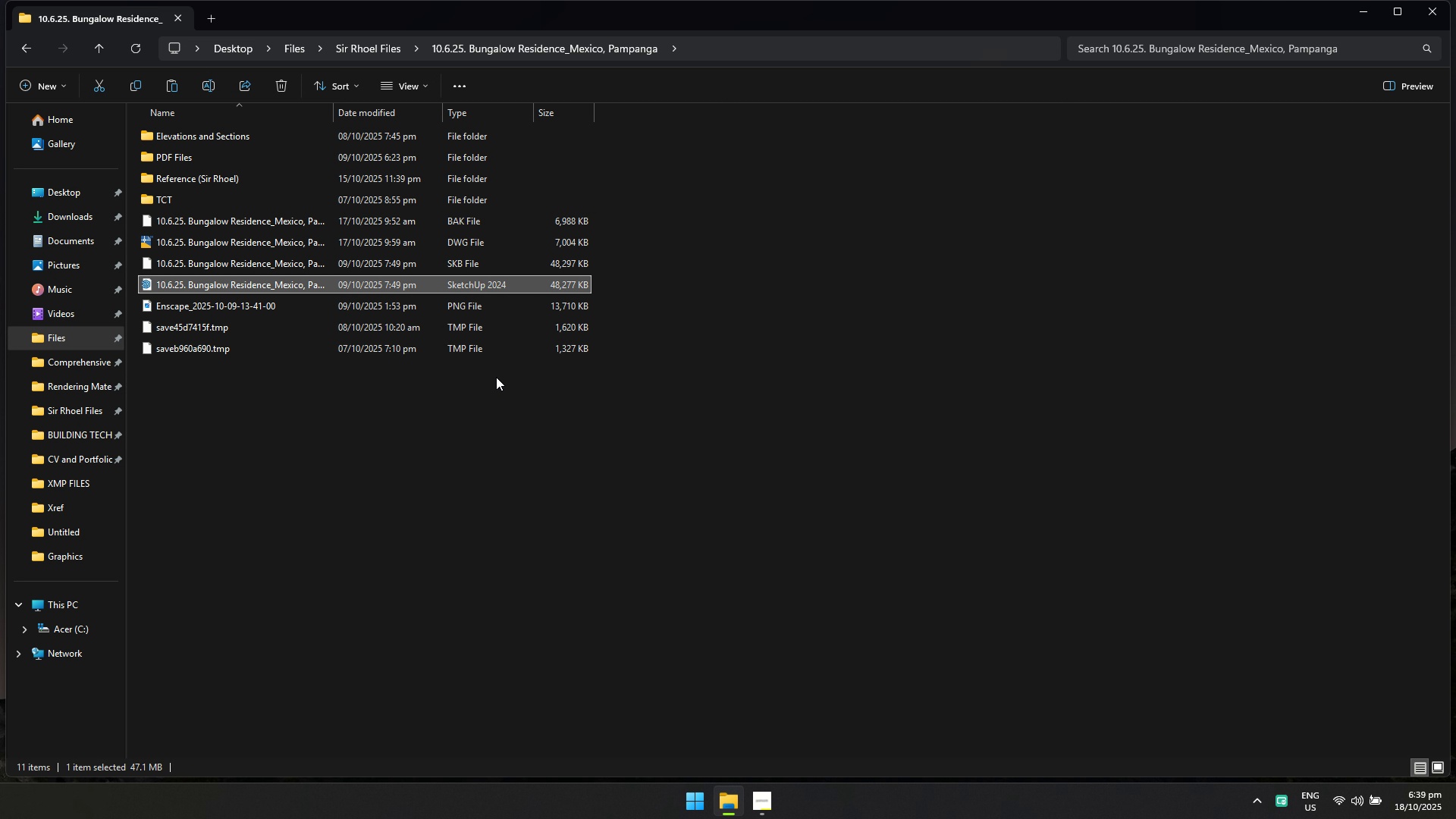 
key(Control+V)
 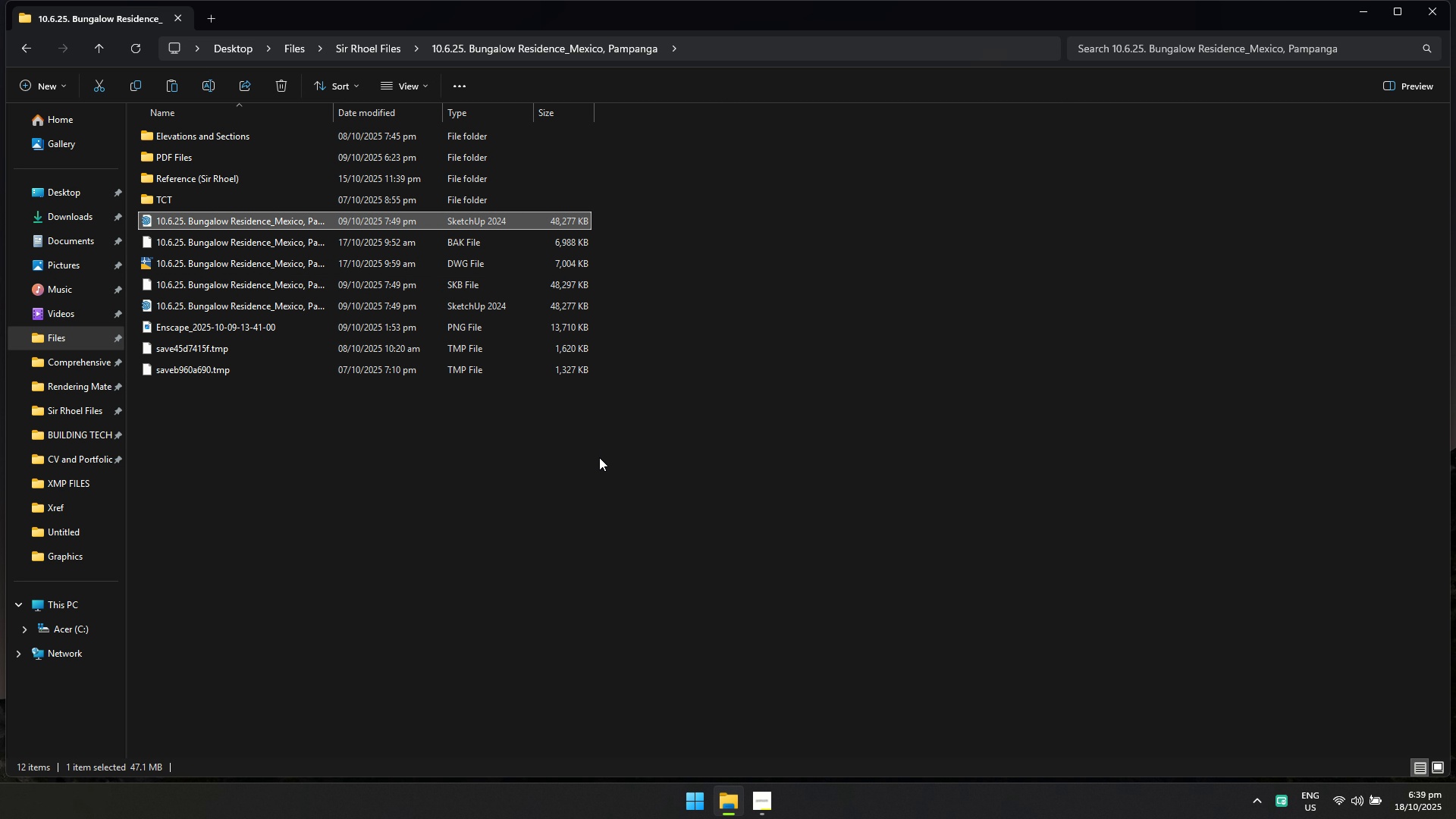 
left_click([599, 457])
 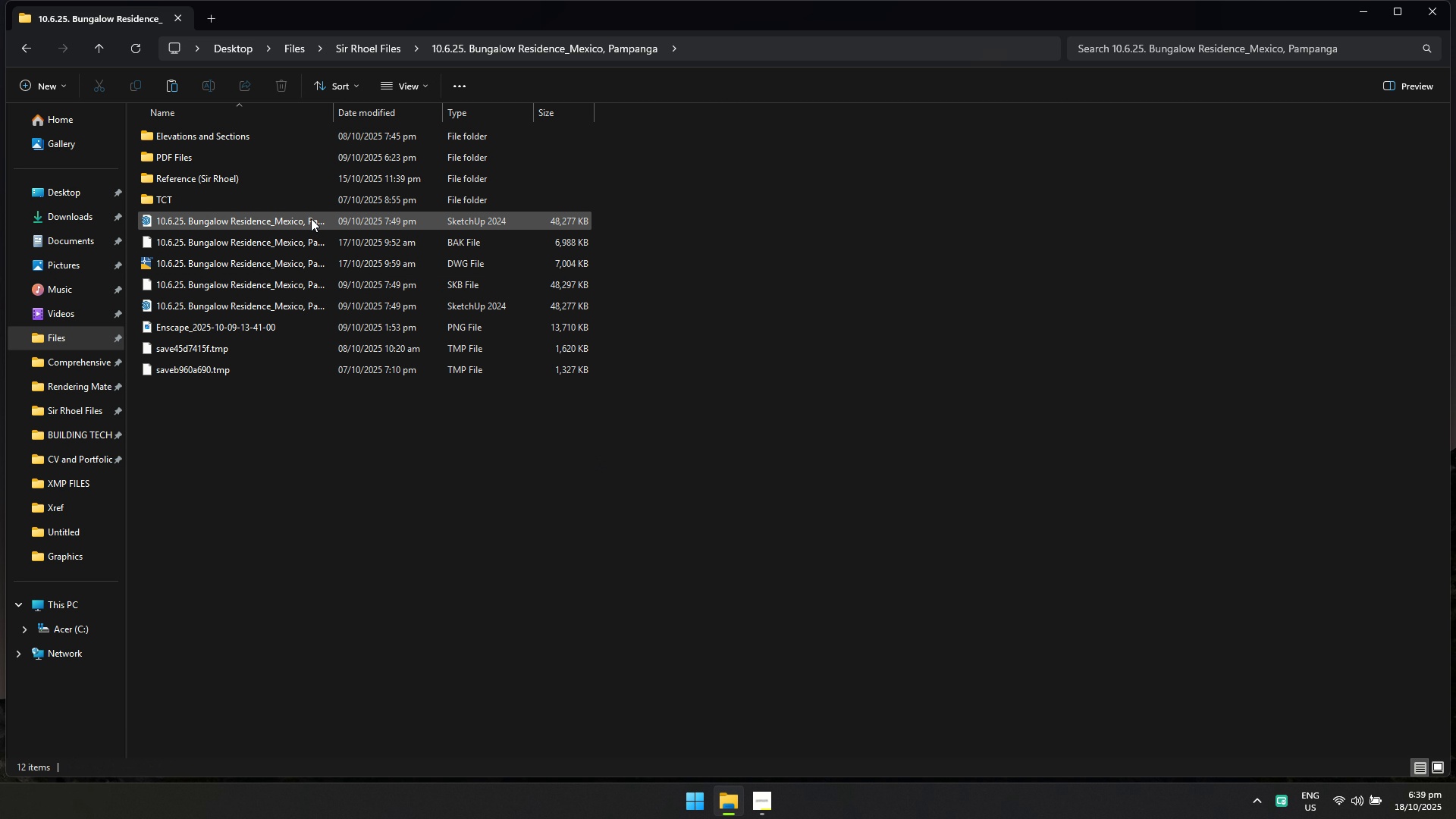 
left_click([311, 218])
 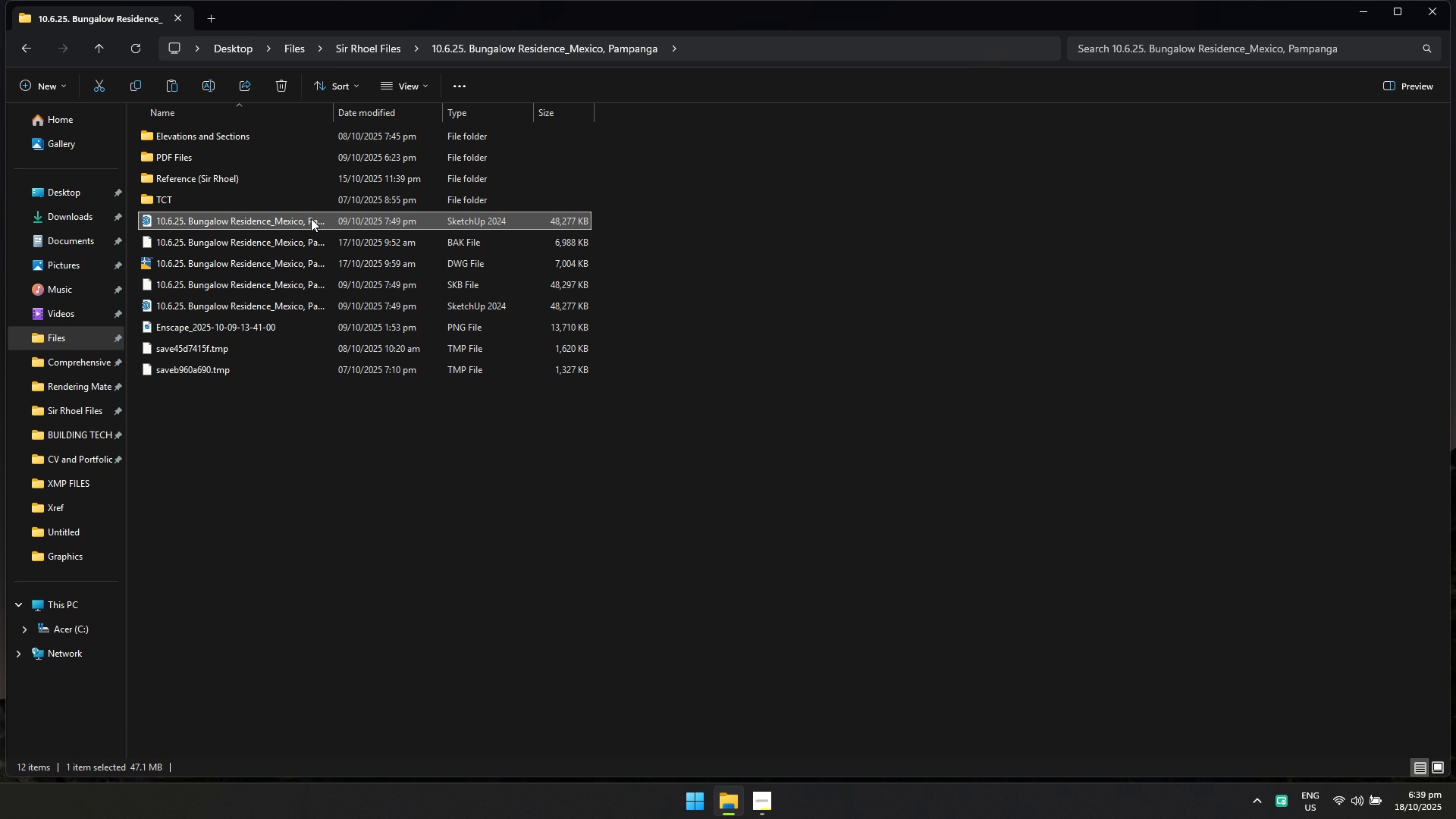 
double_click([311, 218])
 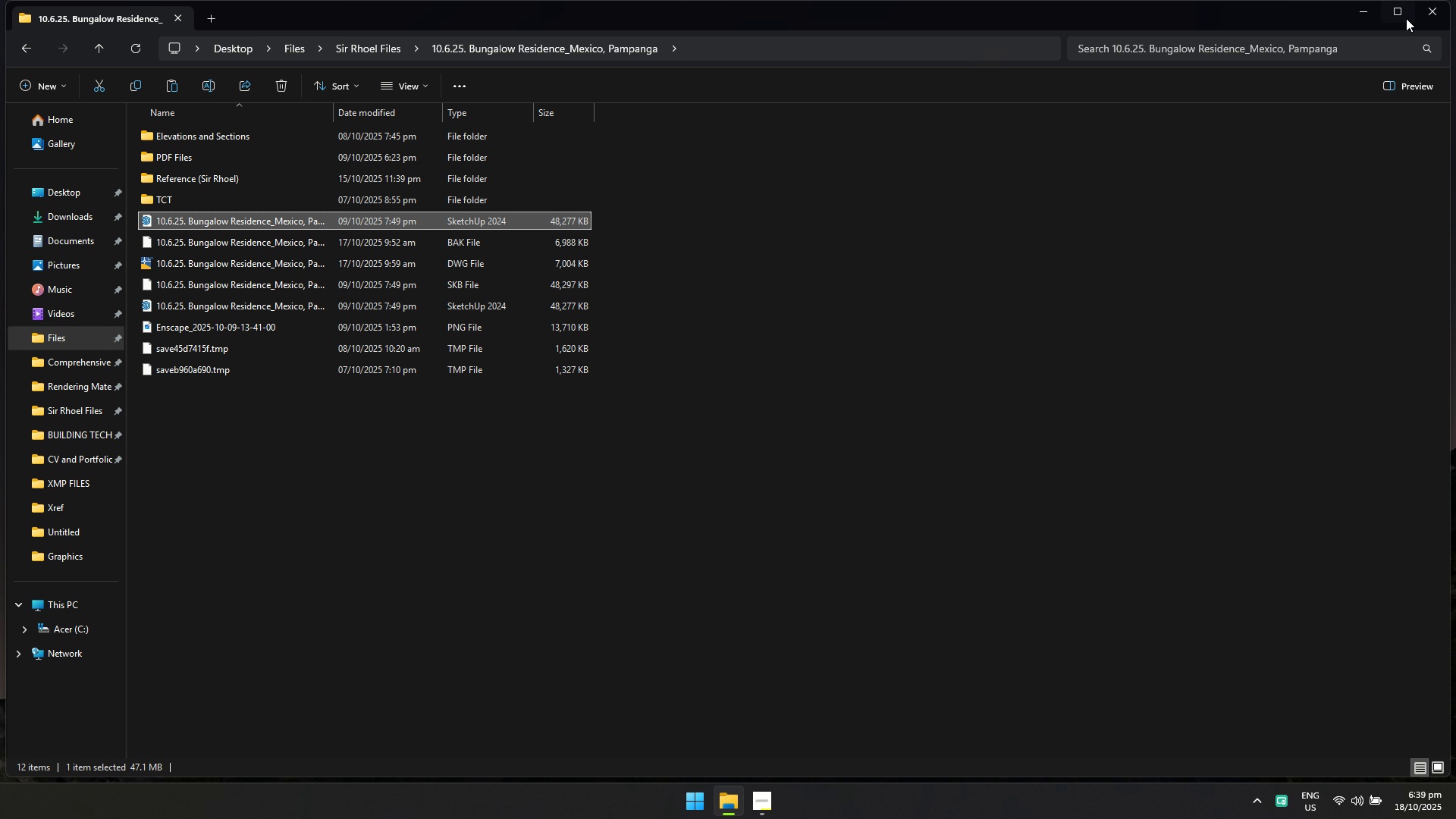 
left_click([1423, 11])